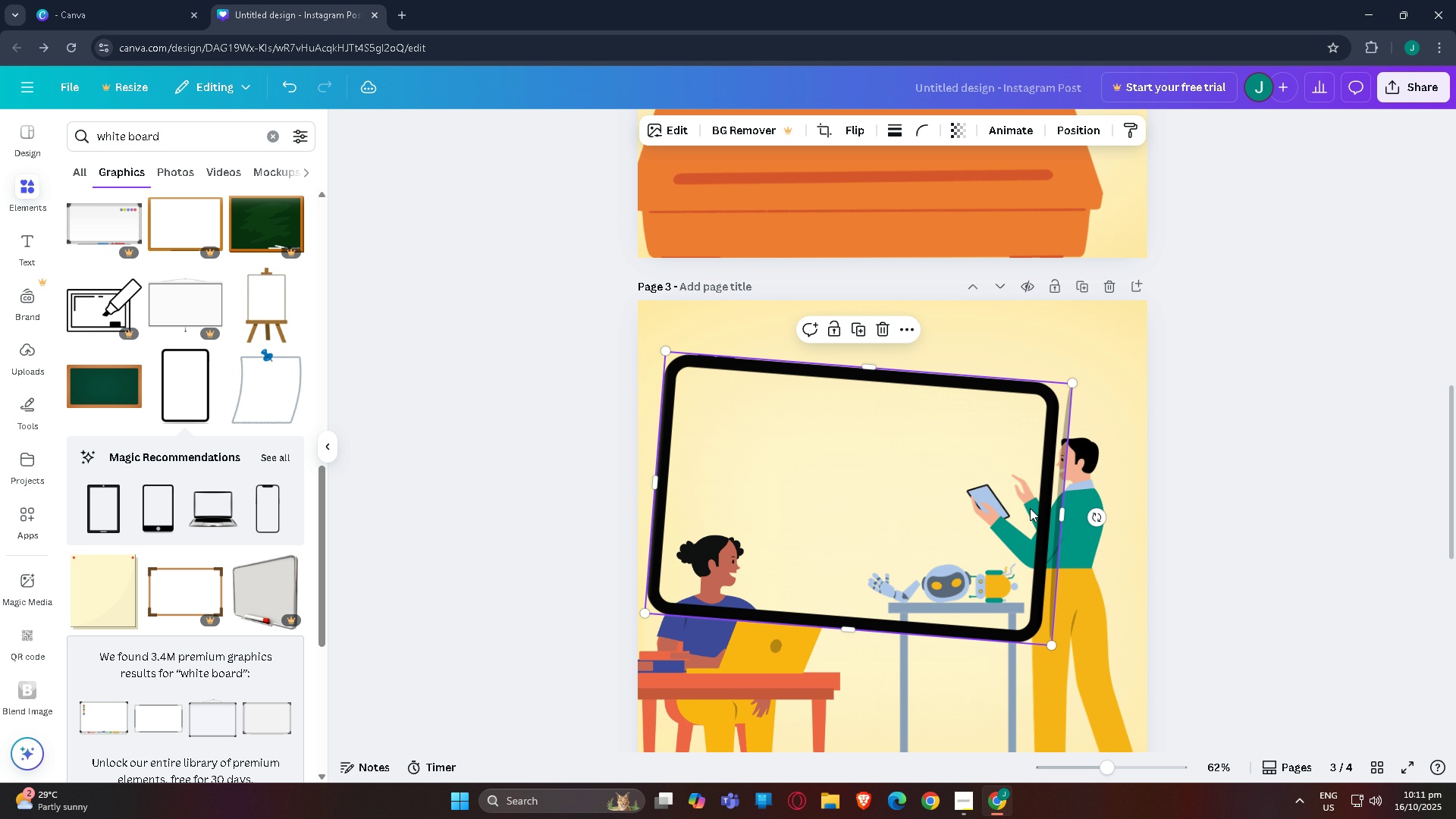 
left_click_drag(start_coordinate=[1030, 507], to_coordinate=[1033, 438])
 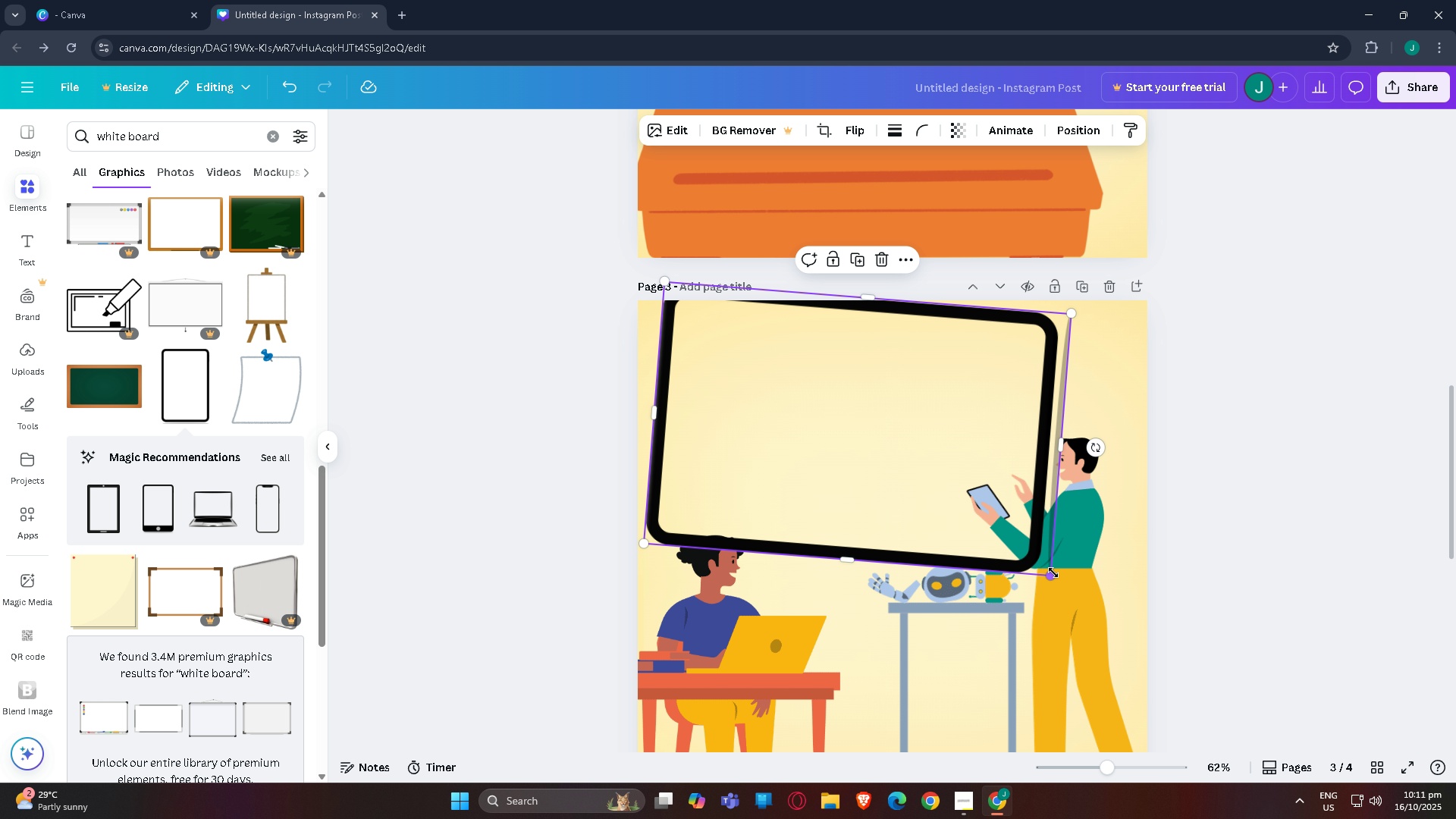 
left_click_drag(start_coordinate=[1050, 573], to_coordinate=[919, 472])
 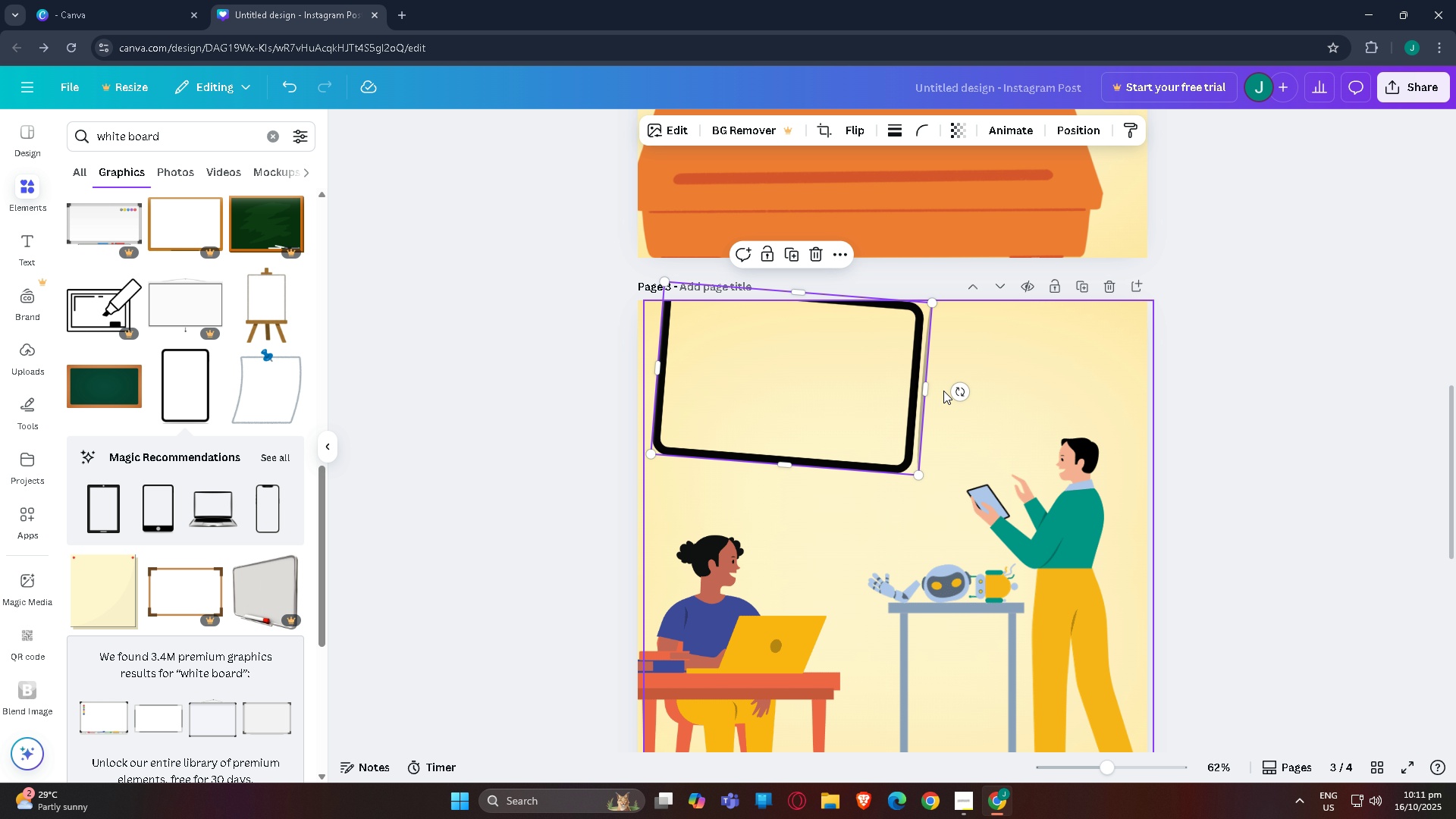 
left_click_drag(start_coordinate=[959, 392], to_coordinate=[960, 375])
 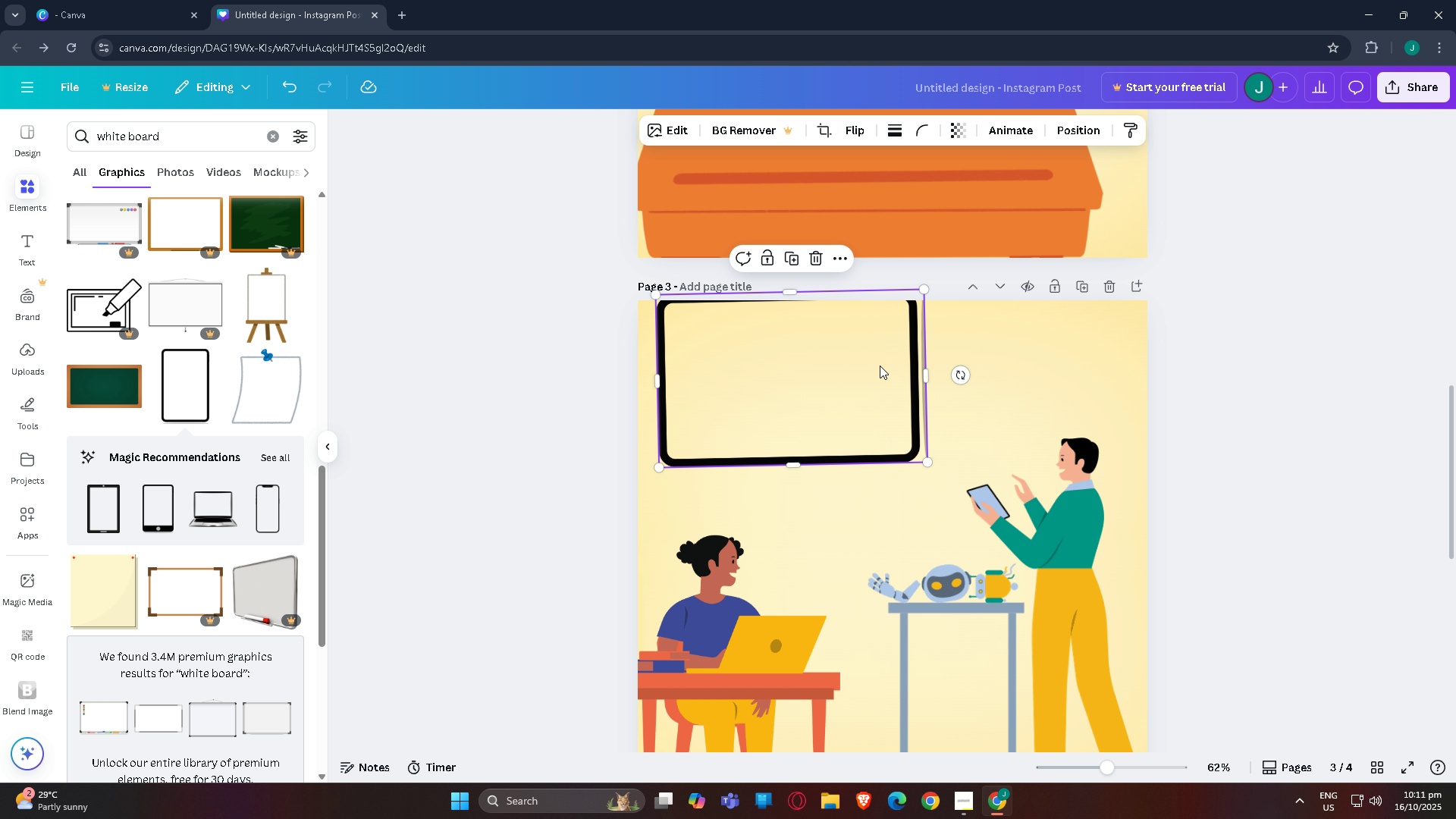 
left_click_drag(start_coordinate=[880, 366], to_coordinate=[912, 400])
 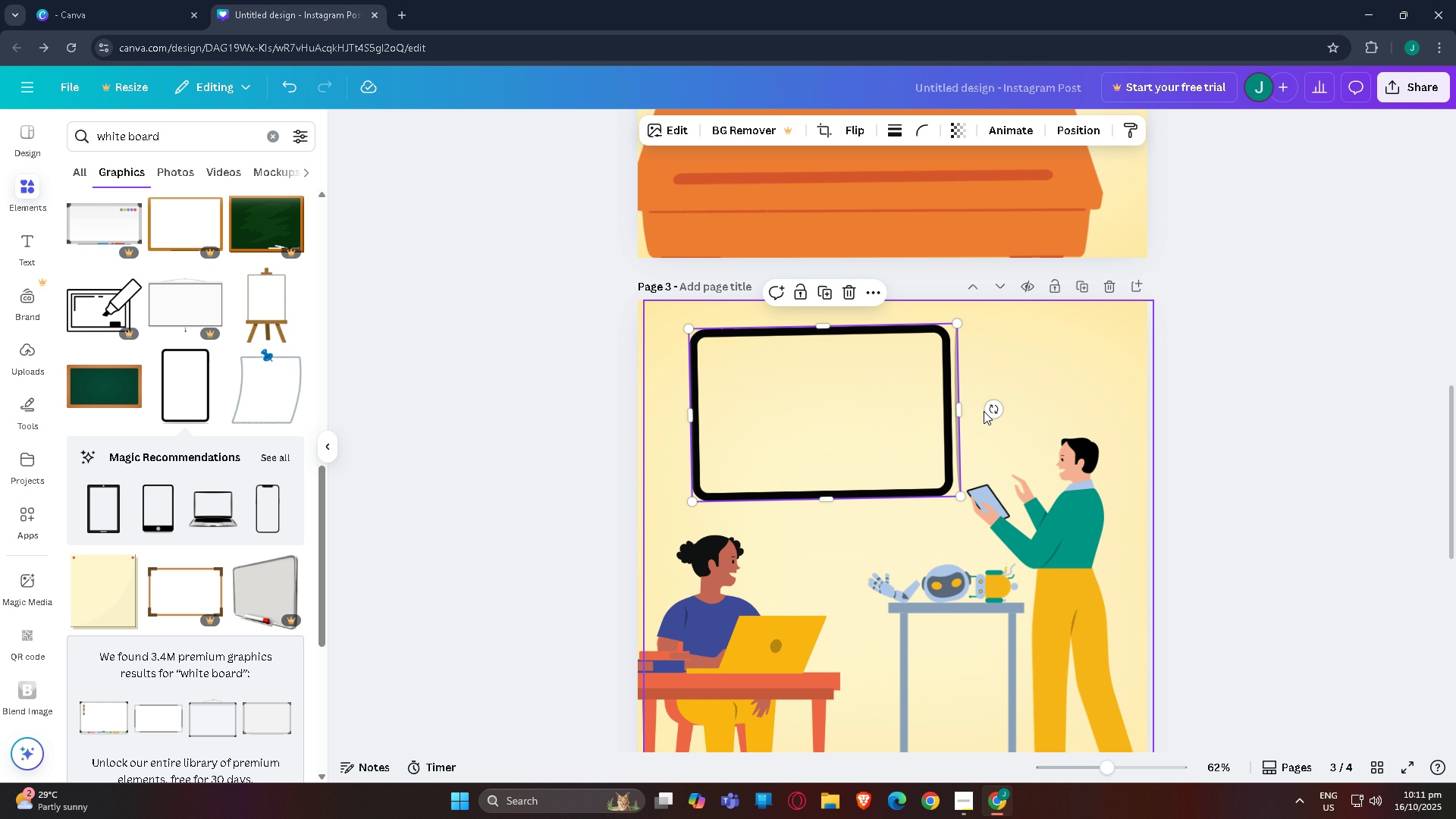 
left_click_drag(start_coordinate=[987, 413], to_coordinate=[987, 419])
 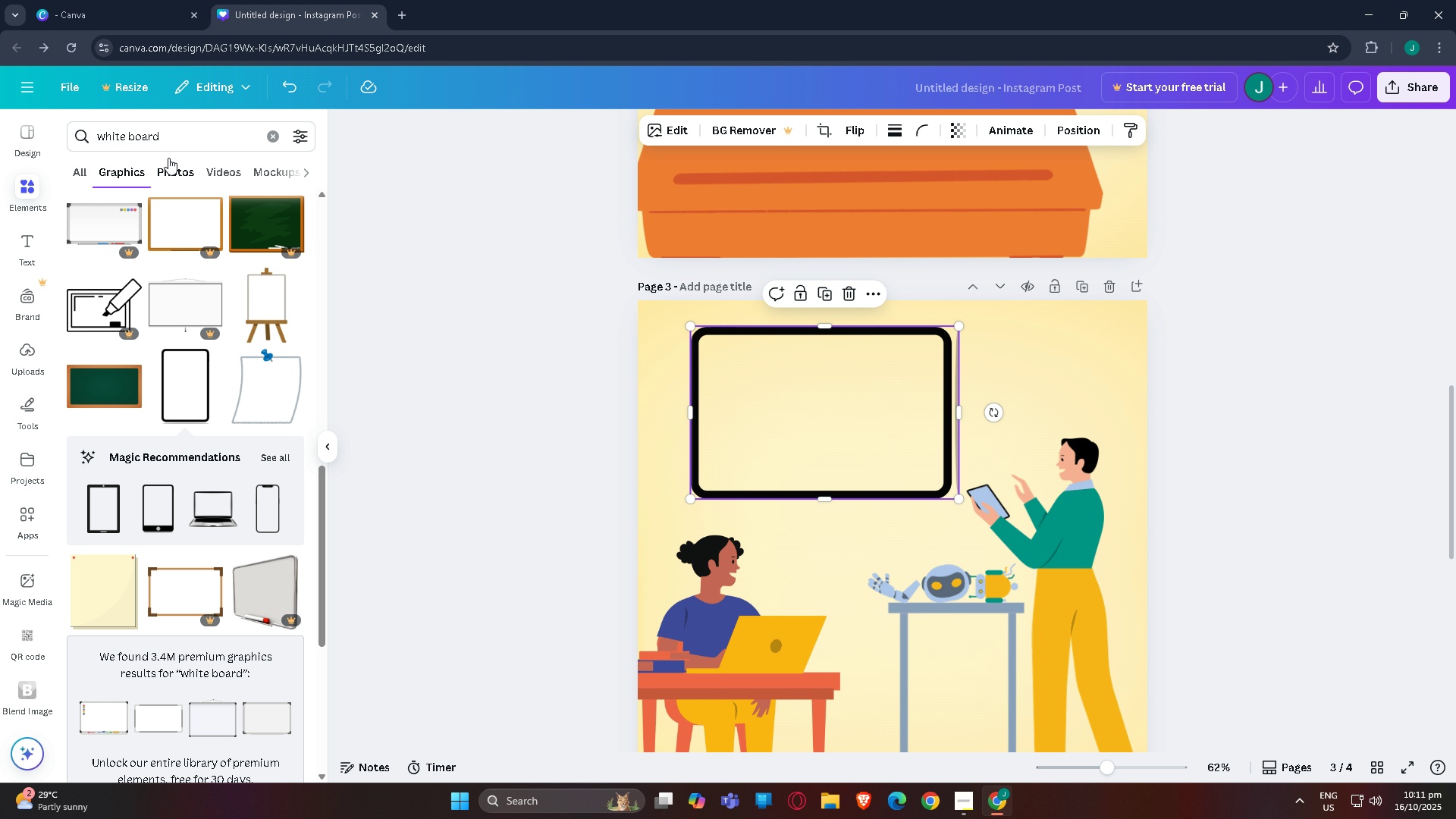 
left_click_drag(start_coordinate=[181, 133], to_coordinate=[0, 85])
 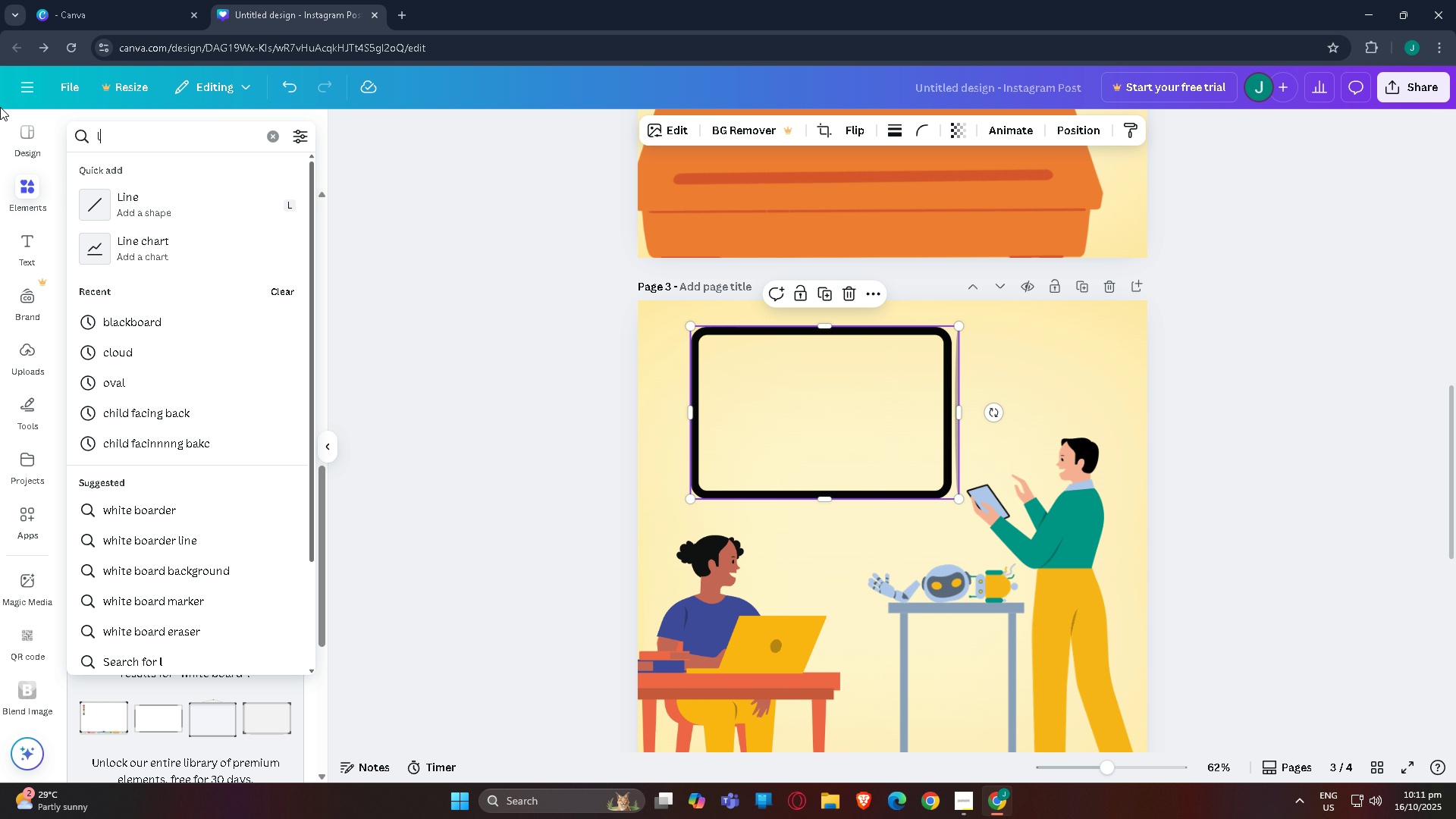 
type(light bulb)
 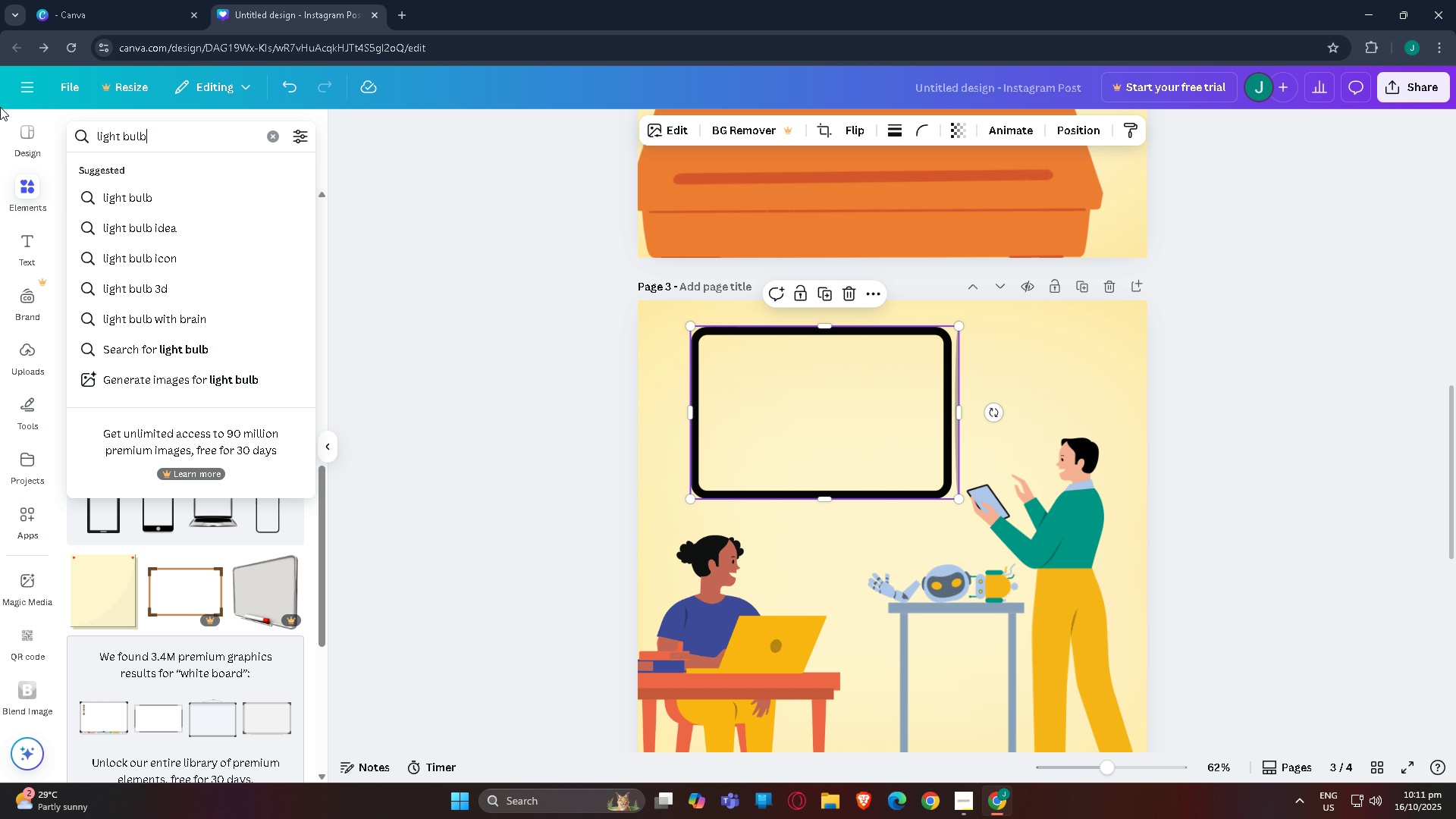 
key(Enter)
 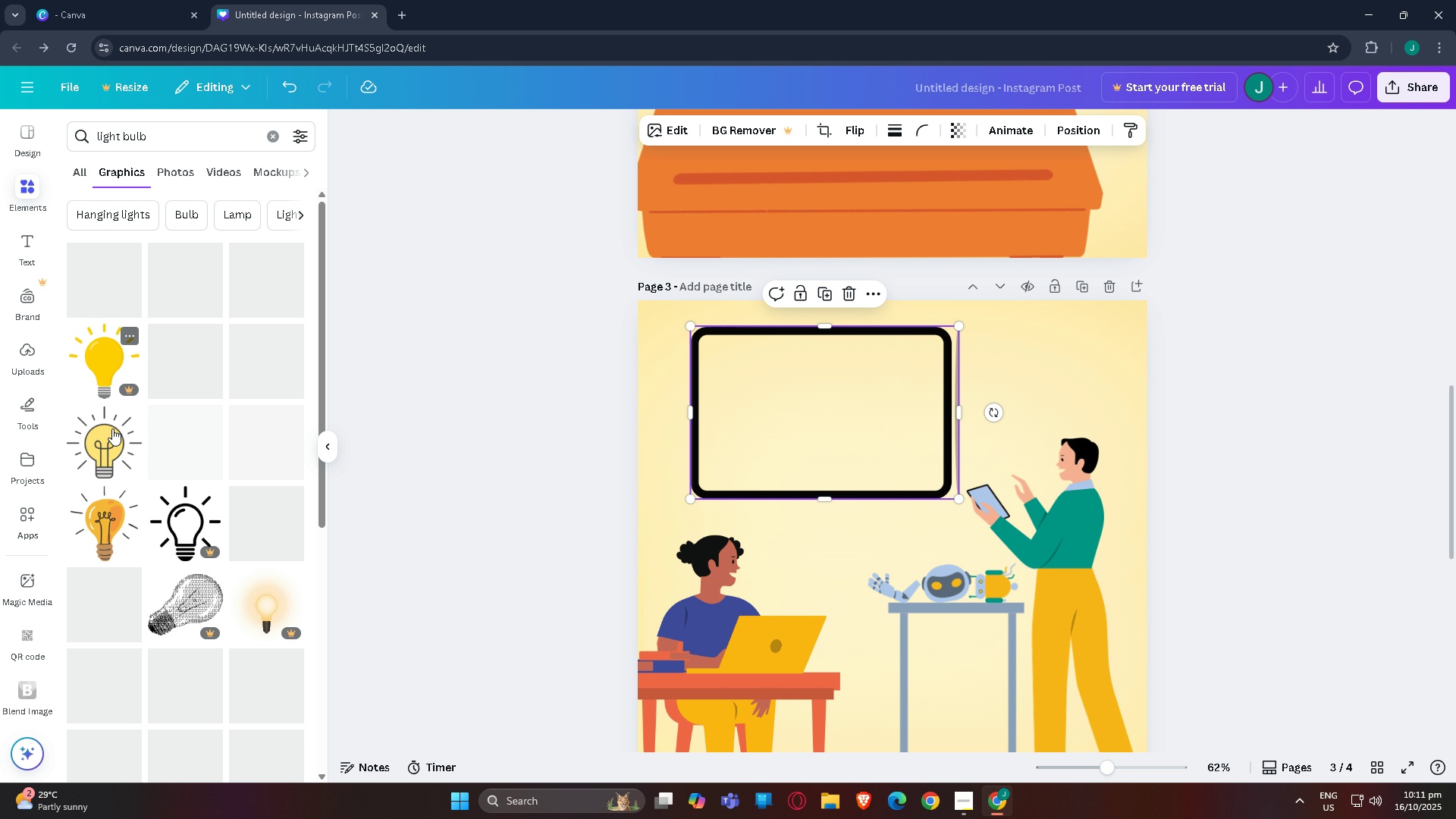 
left_click([105, 457])
 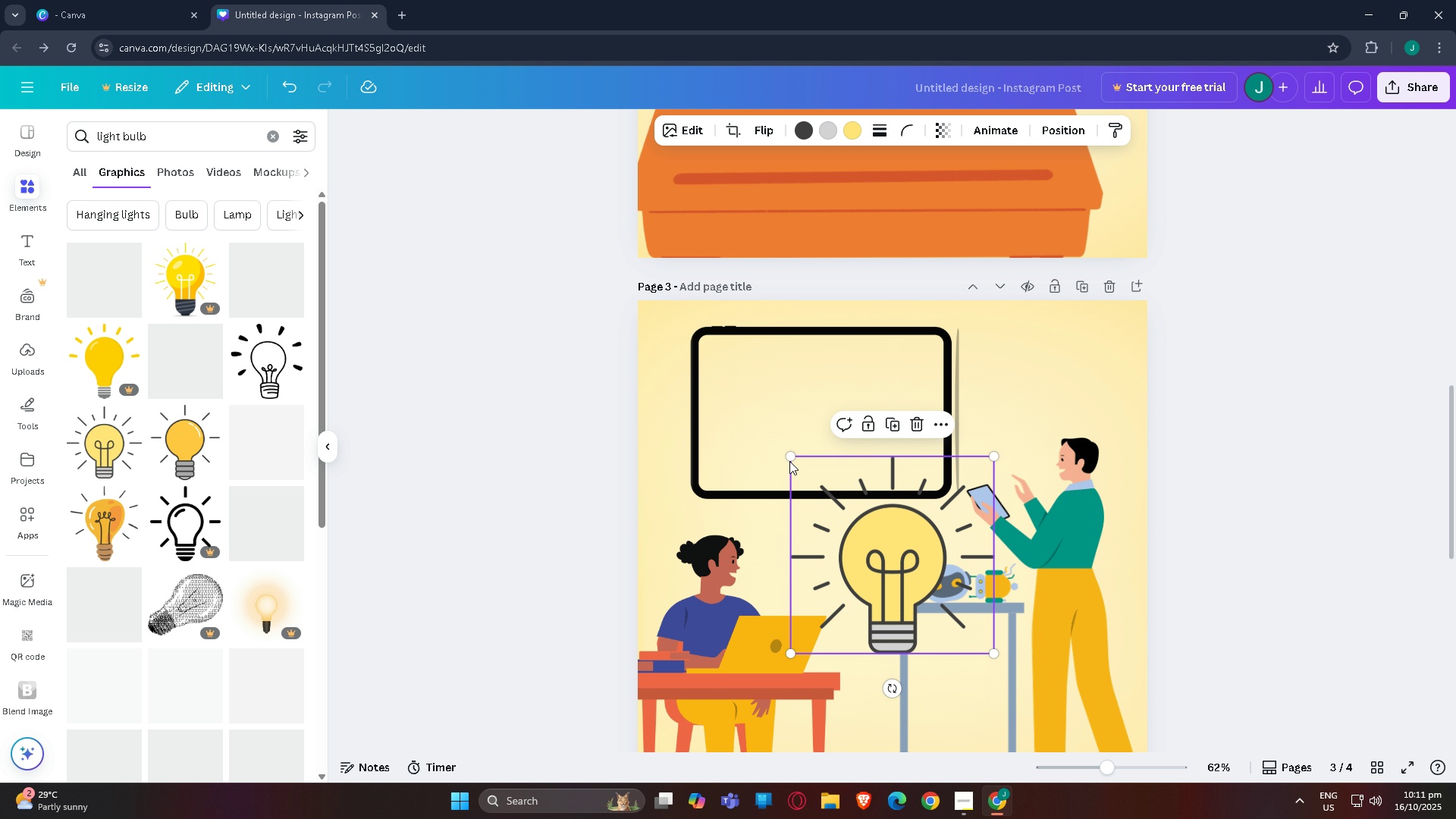 
left_click_drag(start_coordinate=[789, 457], to_coordinate=[924, 554])
 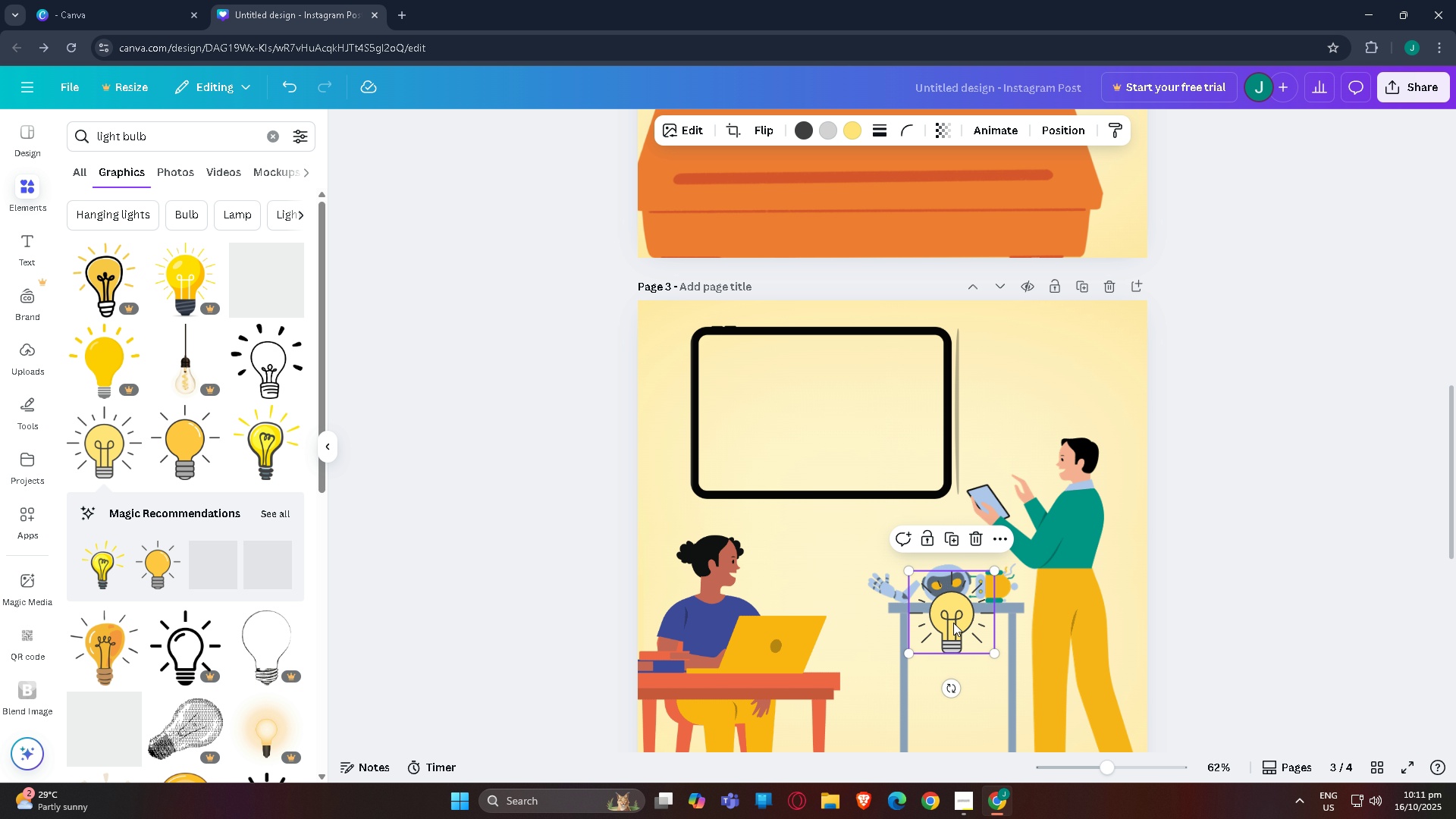 
left_click_drag(start_coordinate=[953, 623], to_coordinate=[754, 418])
 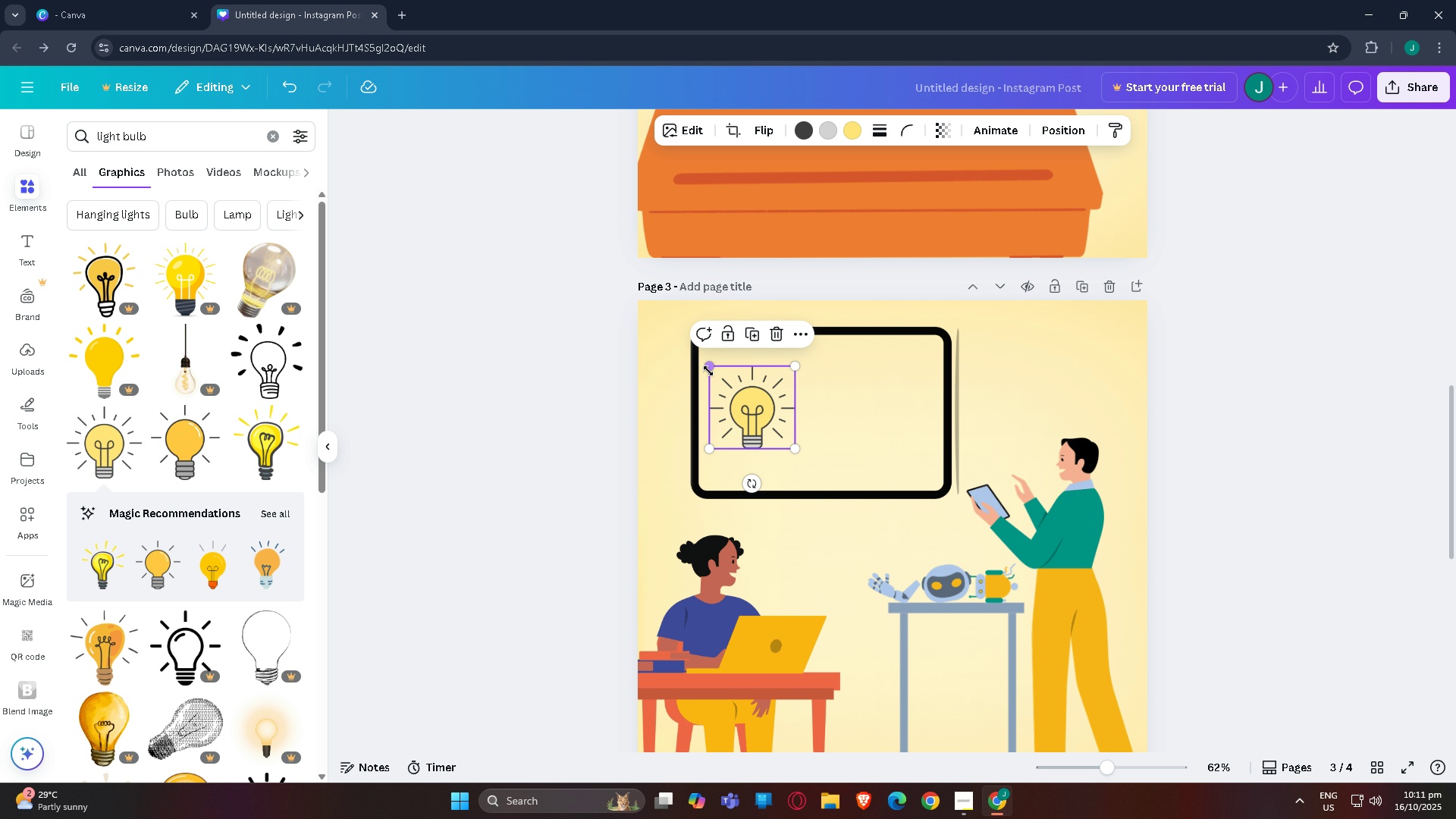 
left_click_drag(start_coordinate=[708, 370], to_coordinate=[720, 380])
 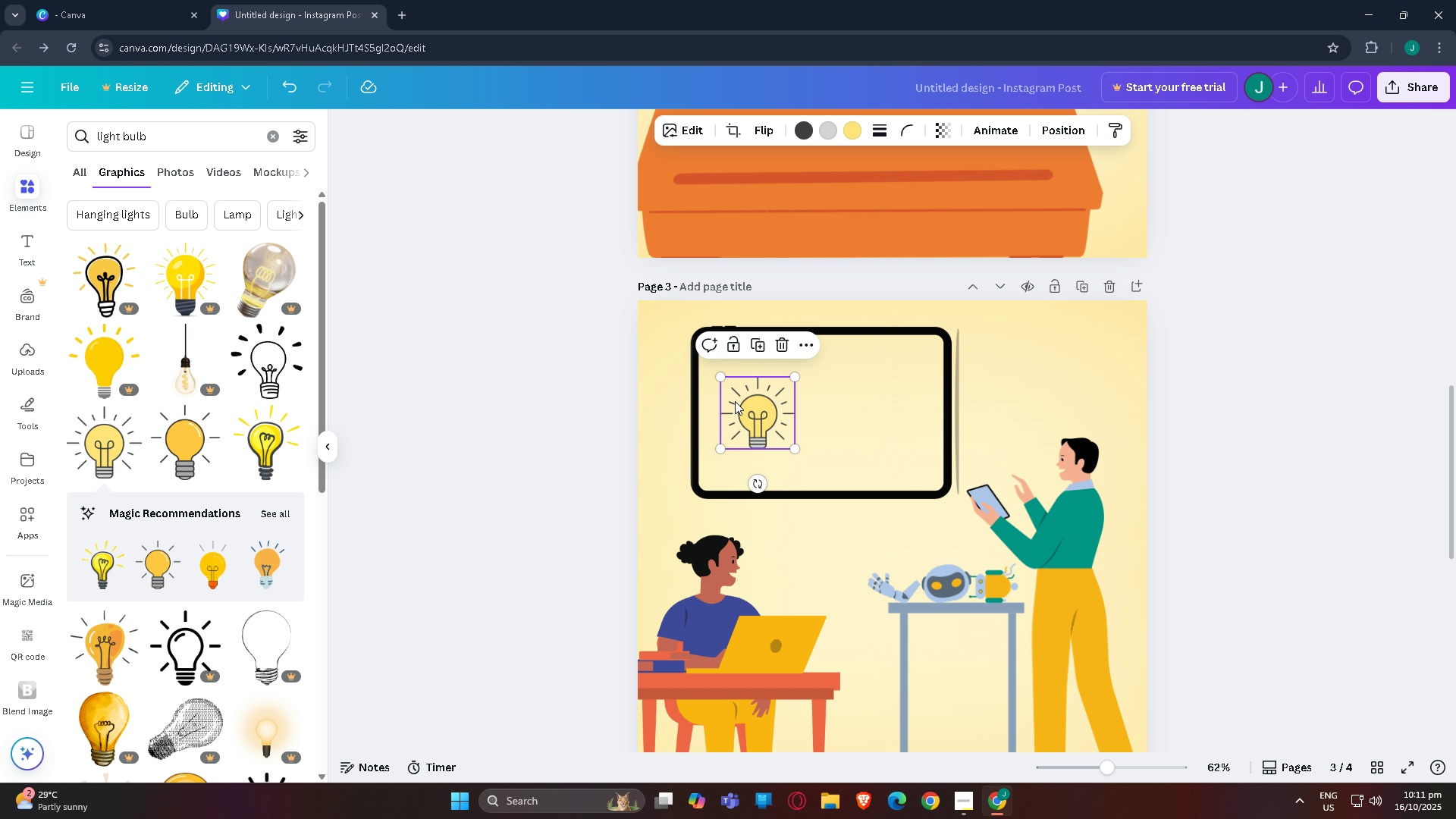 
left_click_drag(start_coordinate=[1419, 401], to_coordinate=[1427, 400])
 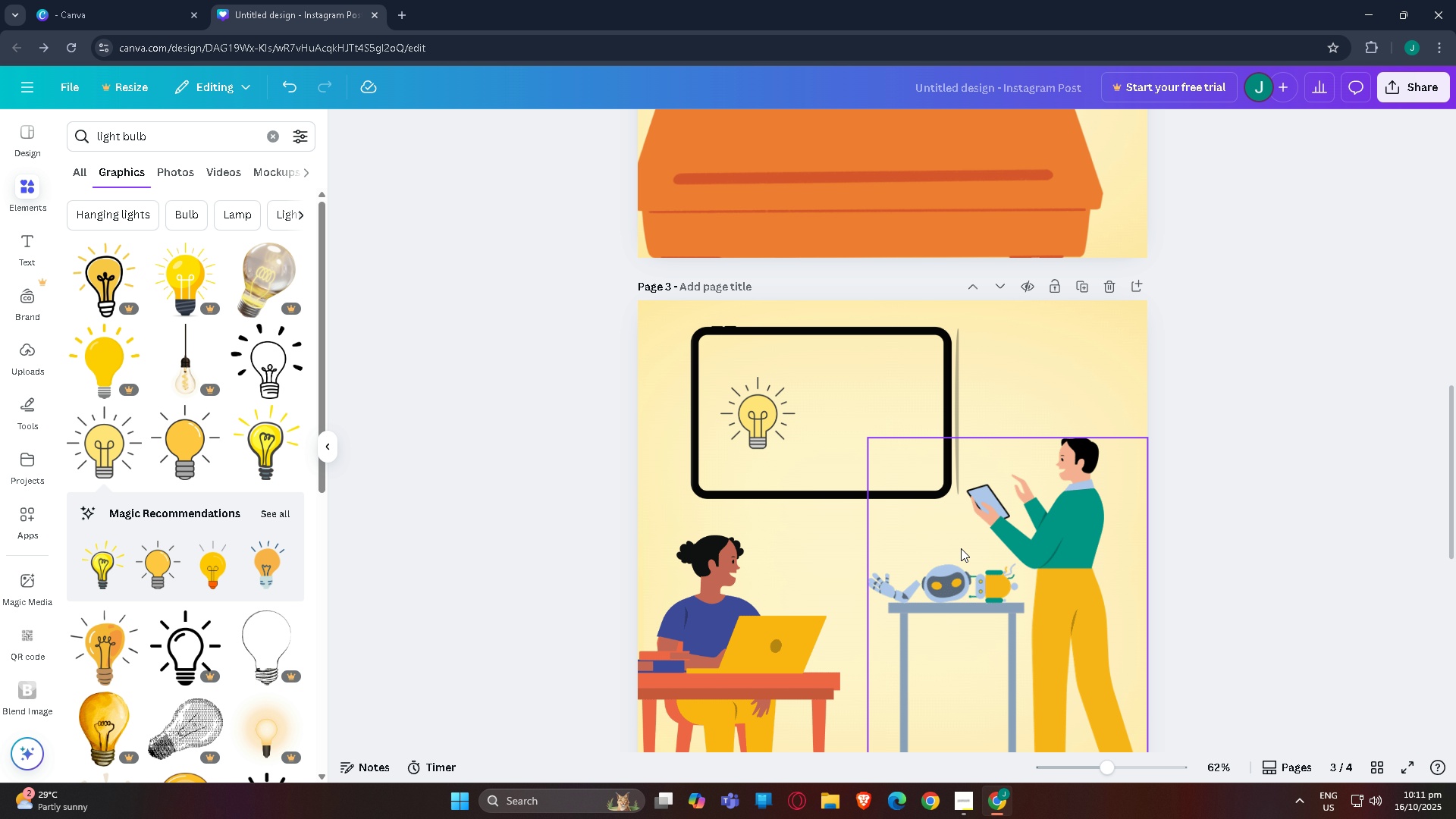 
scroll: coordinate [1009, 604], scroll_direction: down, amount: 10.0
 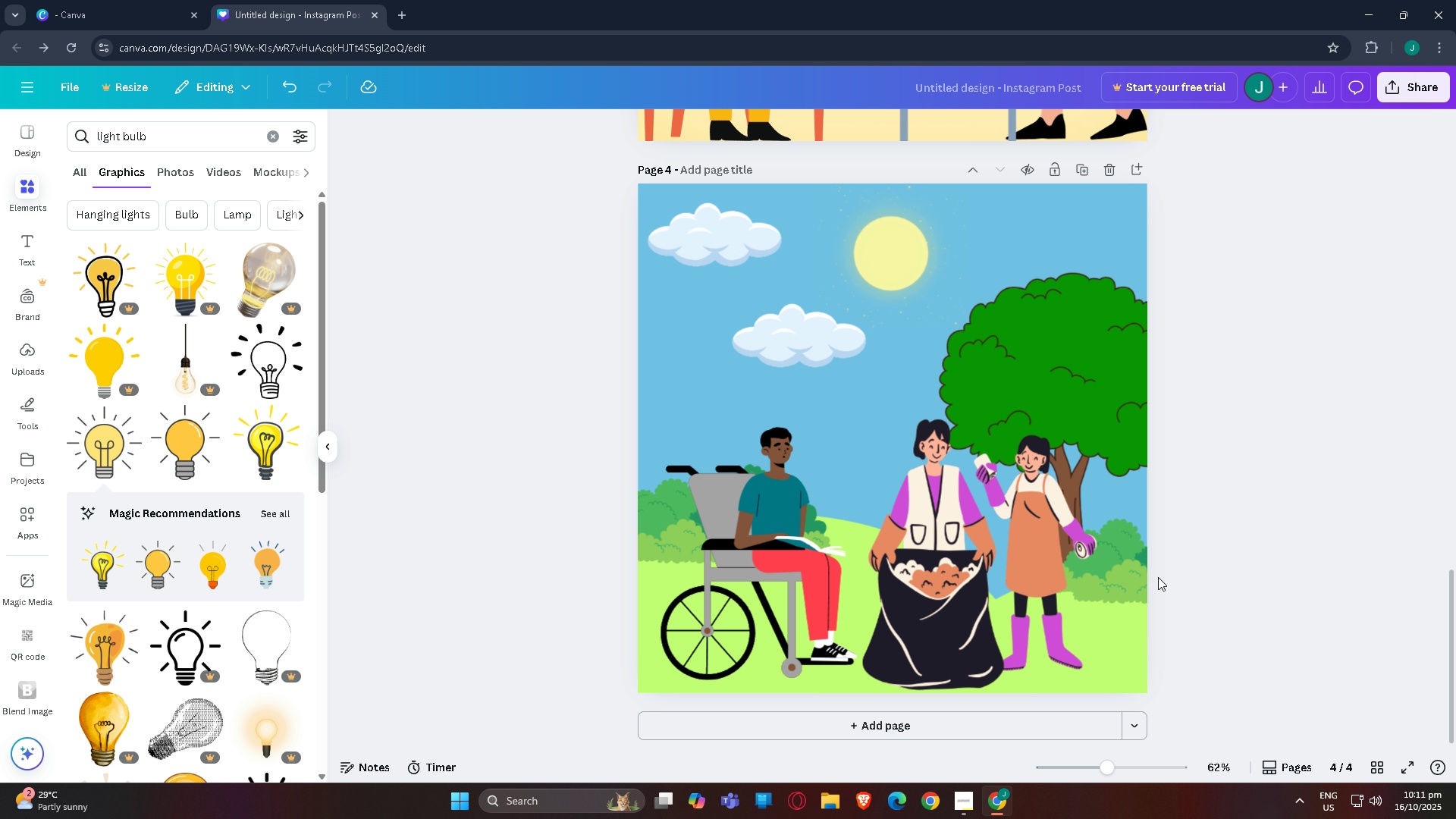 
scroll: coordinate [907, 550], scroll_direction: up, amount: 17.0
 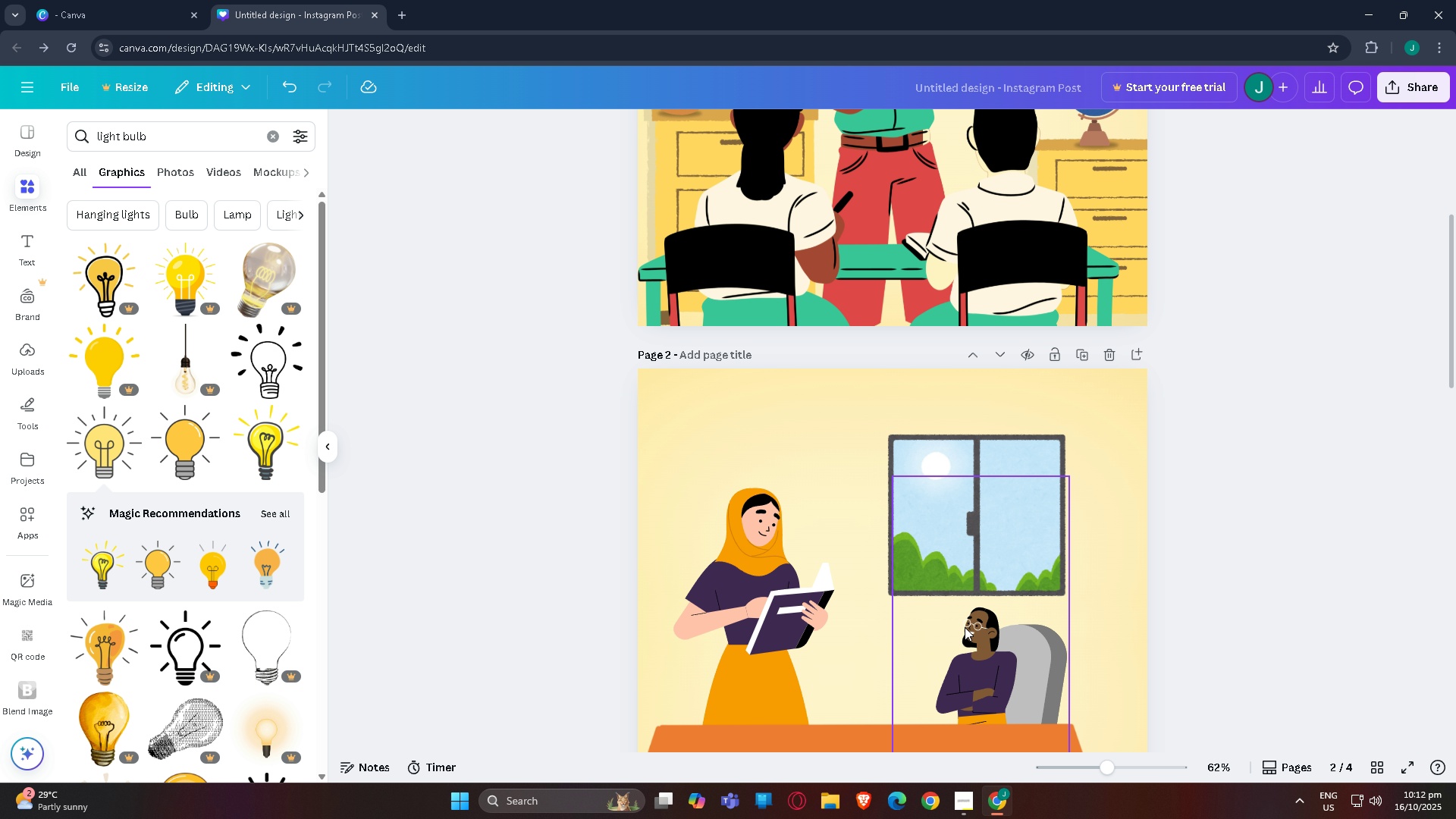 
scroll: coordinate [846, 583], scroll_direction: down, amount: 5.0
 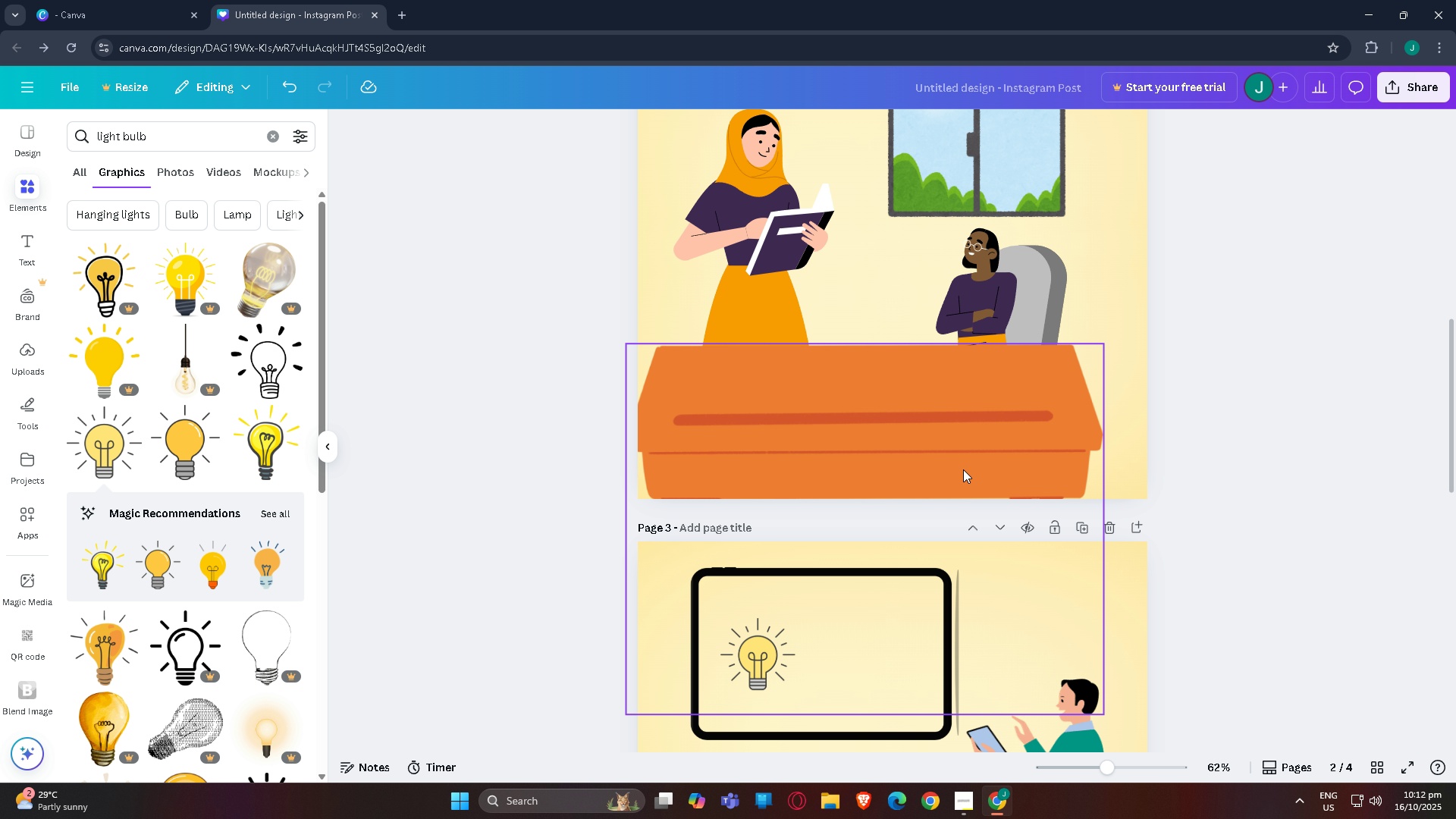 
left_click([963, 469])
 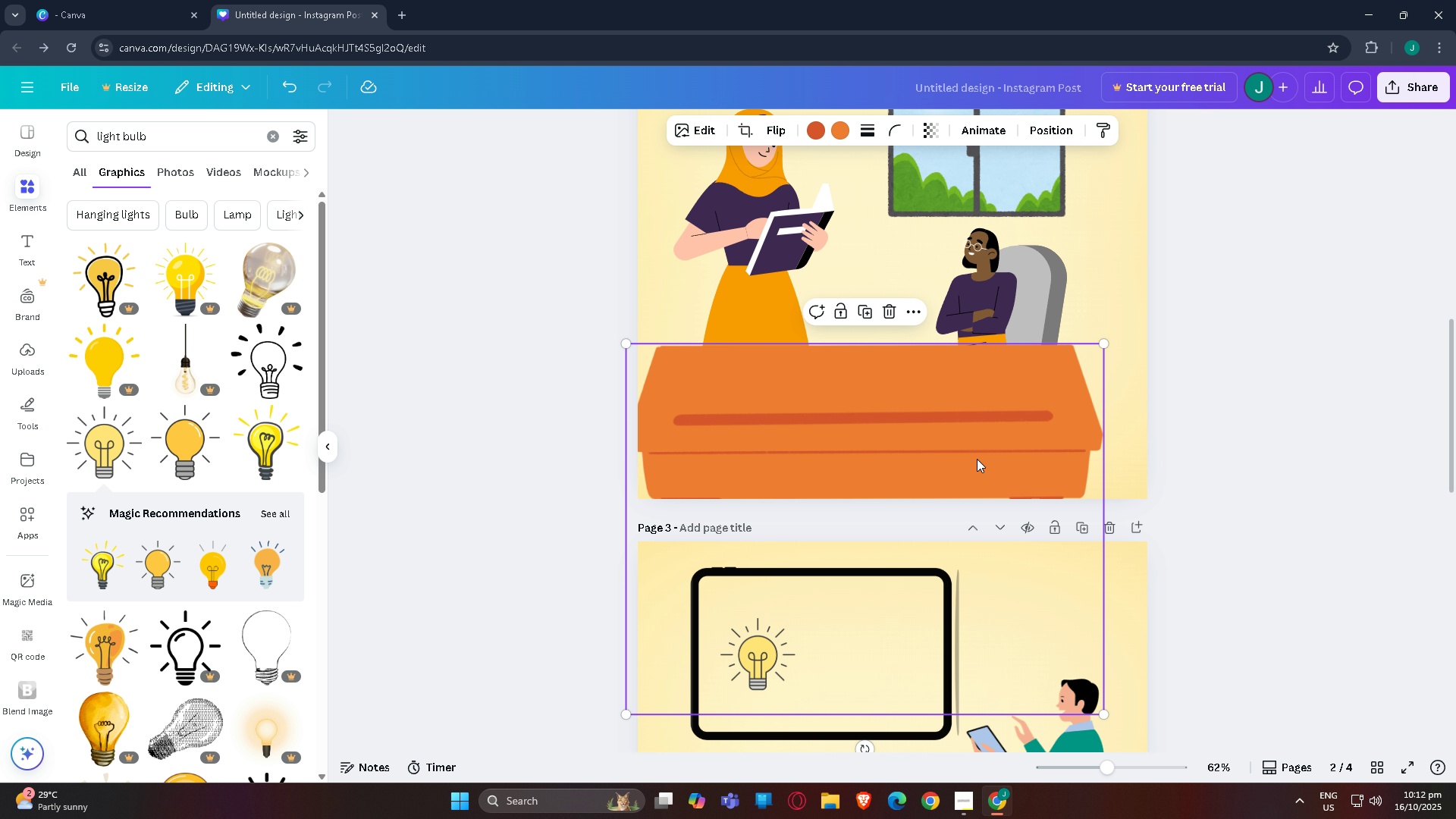 
left_click_drag(start_coordinate=[977, 459], to_coordinate=[974, 470])
 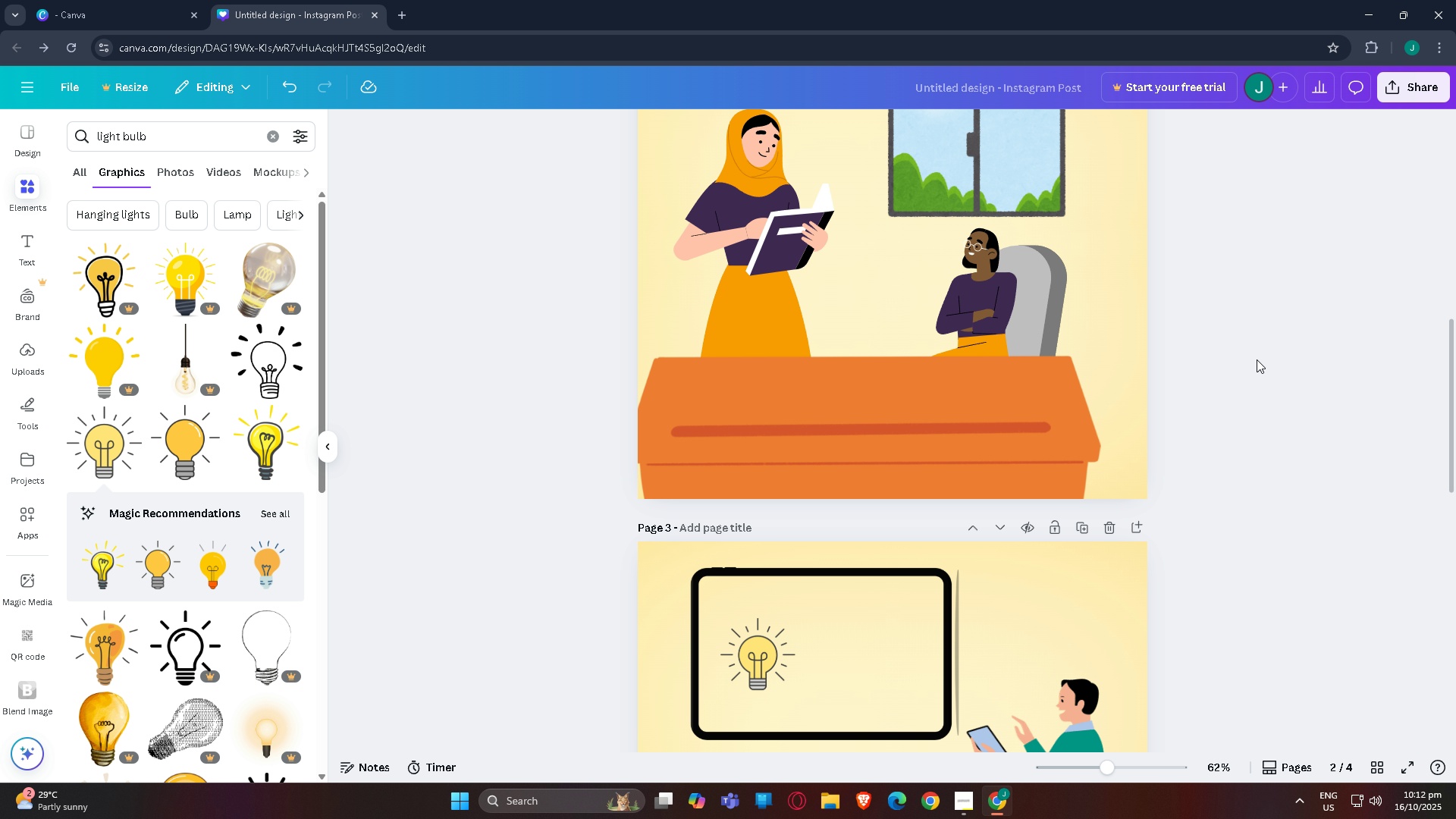 
left_click_drag(start_coordinate=[1292, 339], to_coordinate=[1303, 334])
 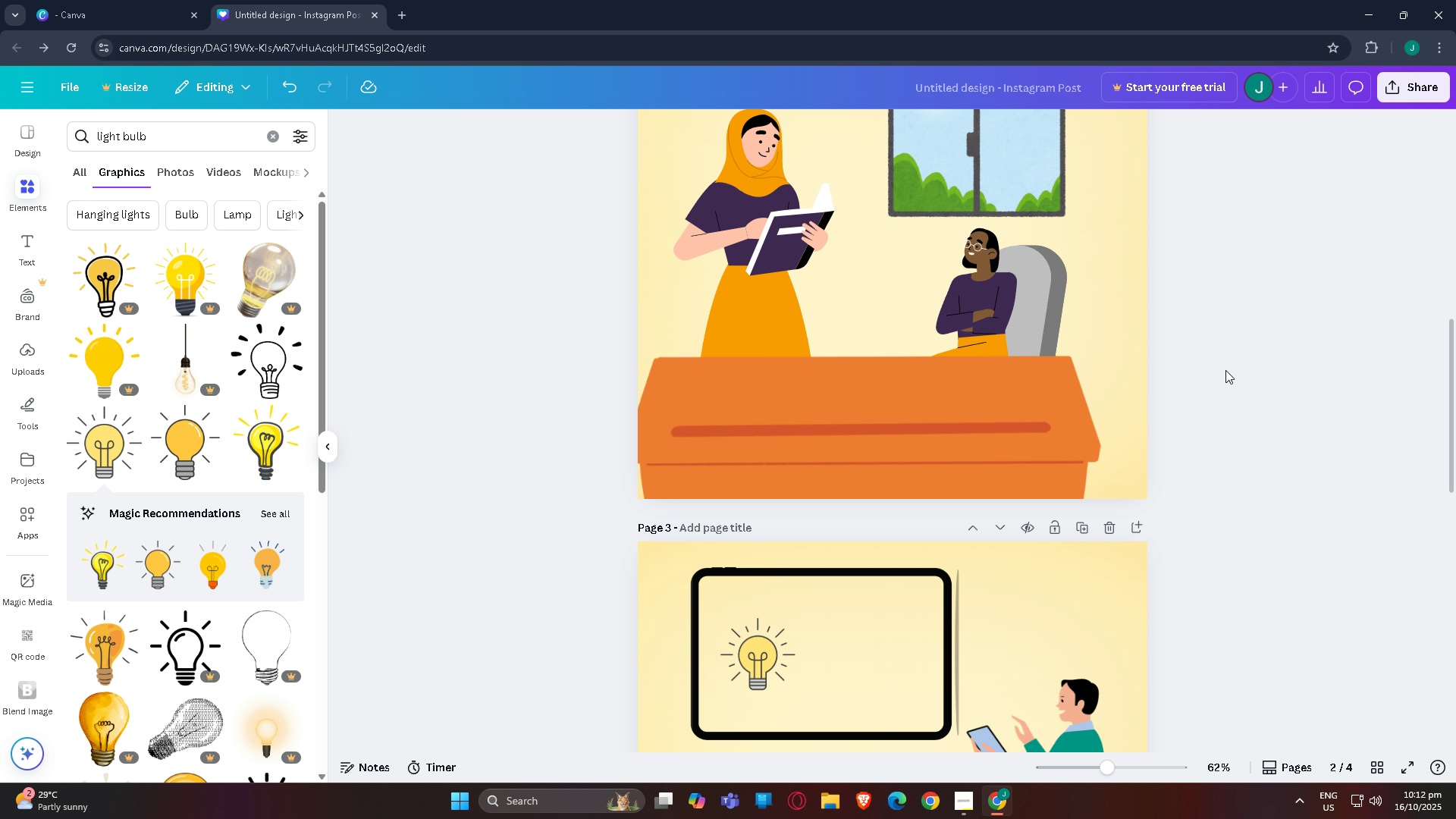 
scroll: coordinate [1107, 437], scroll_direction: up, amount: 10.0
 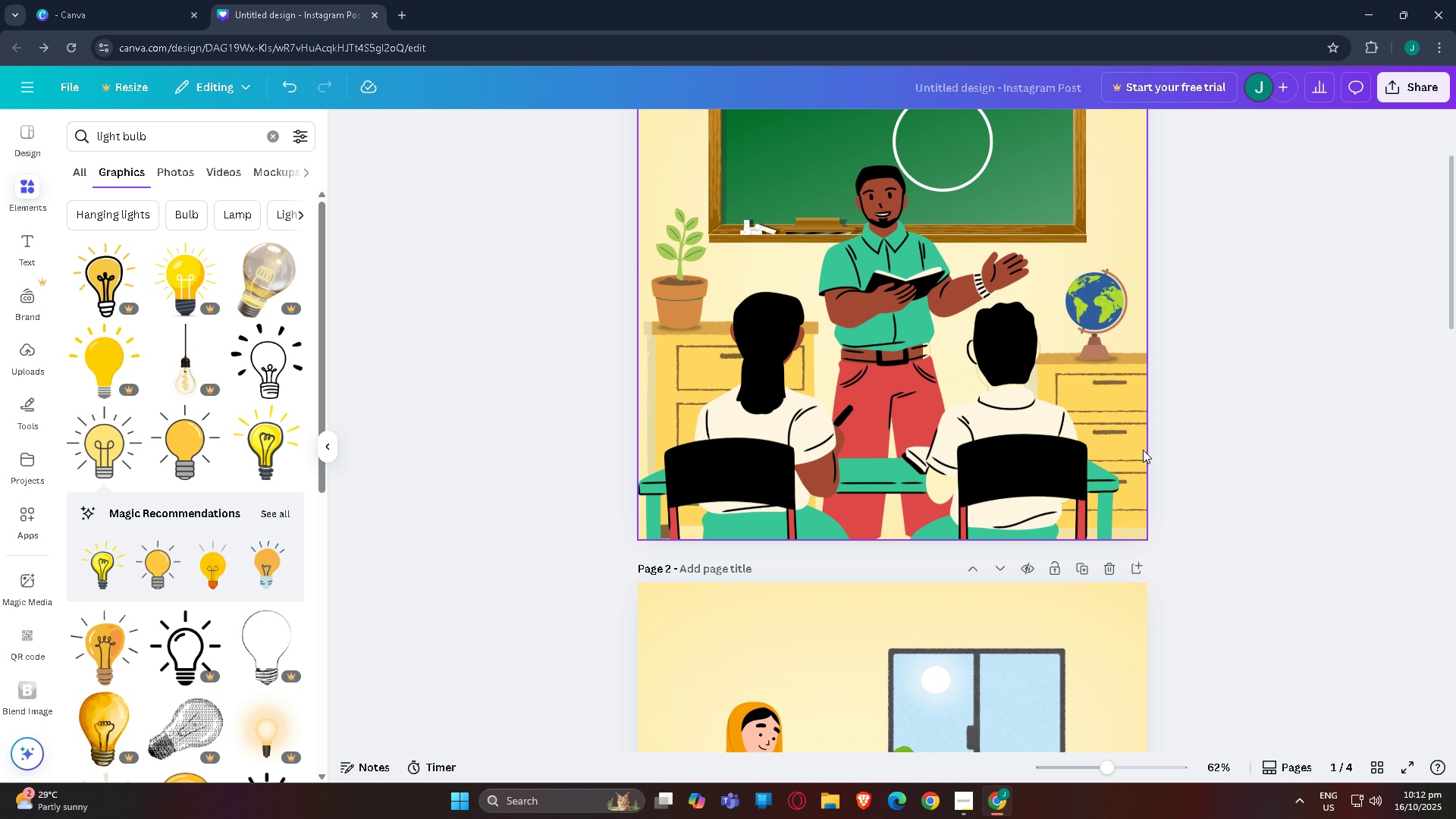 
scroll: coordinate [1131, 451], scroll_direction: down, amount: 5.0
 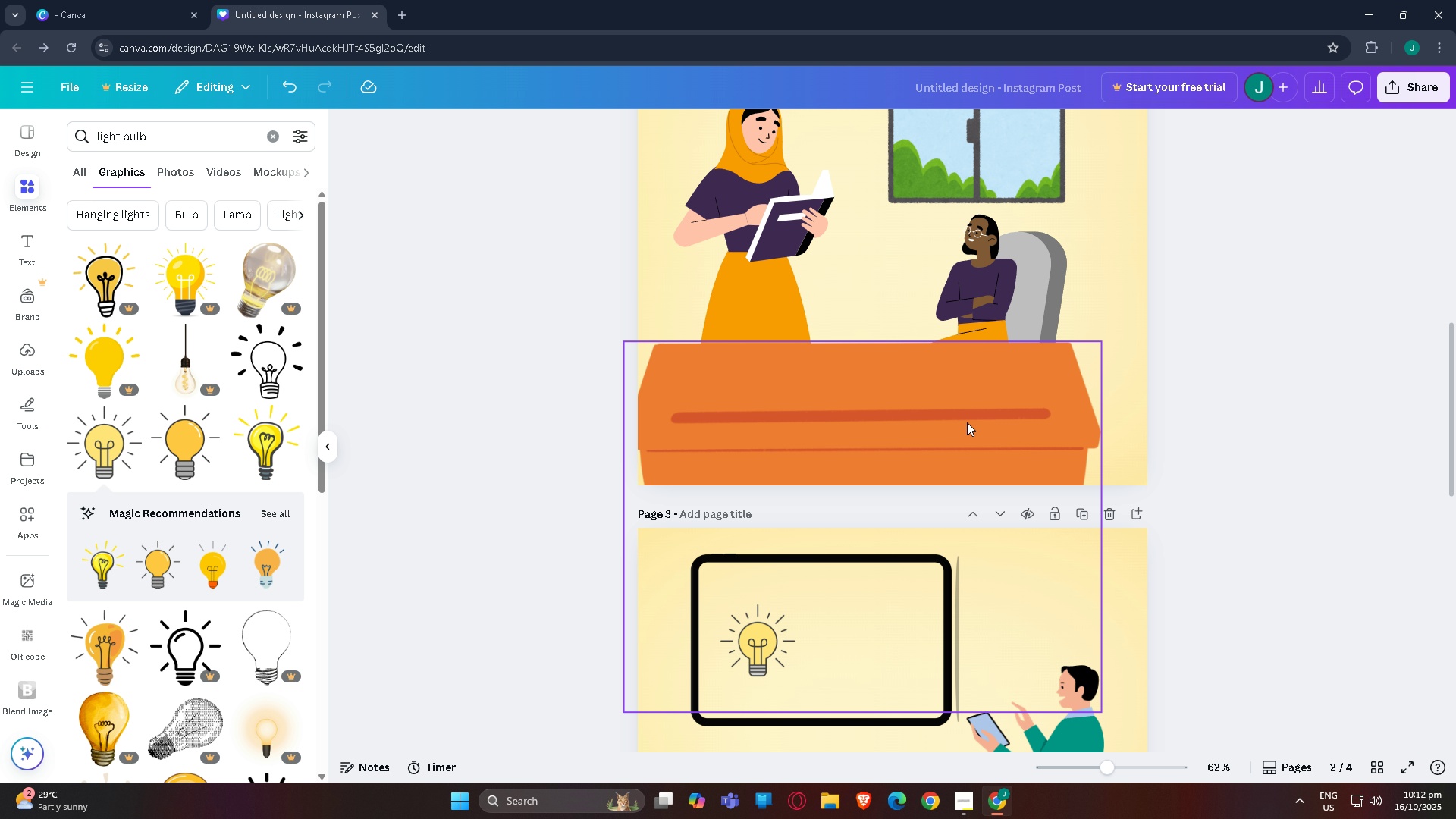 
left_click_drag(start_coordinate=[958, 419], to_coordinate=[987, 420])
 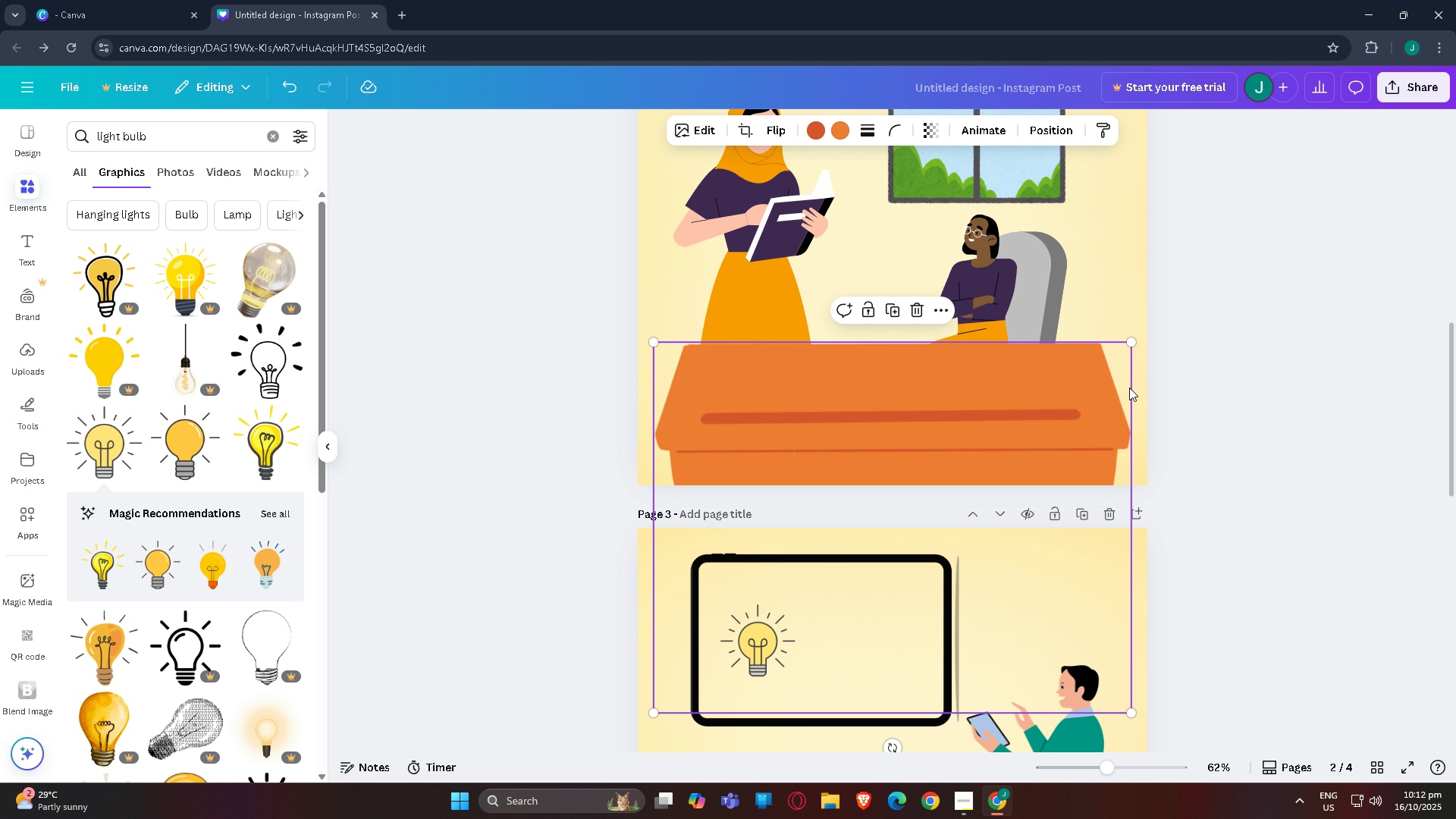 
left_click_drag(start_coordinate=[1242, 366], to_coordinate=[1264, 361])
 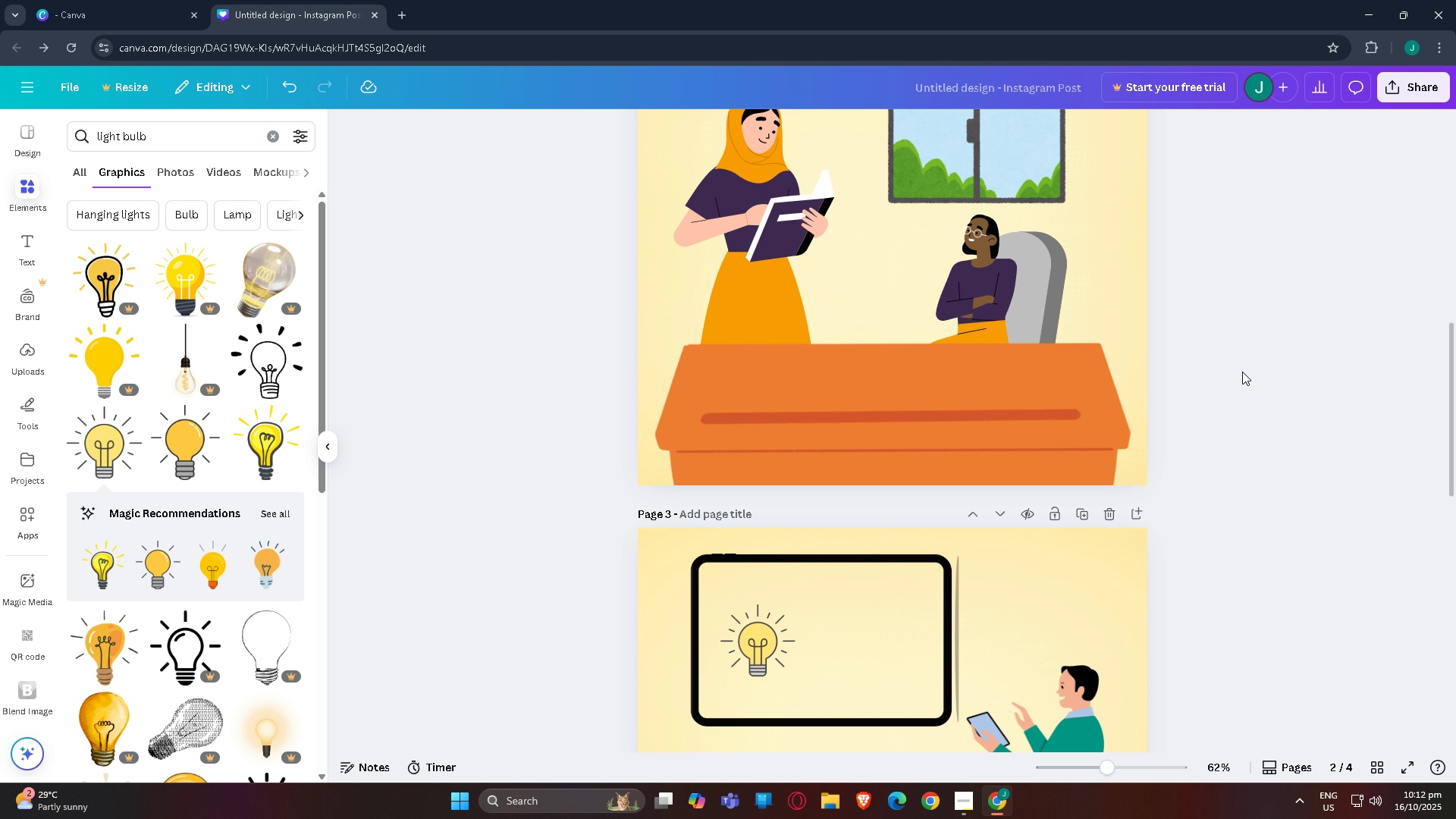 
scroll: coordinate [1178, 426], scroll_direction: up, amount: 7.0
 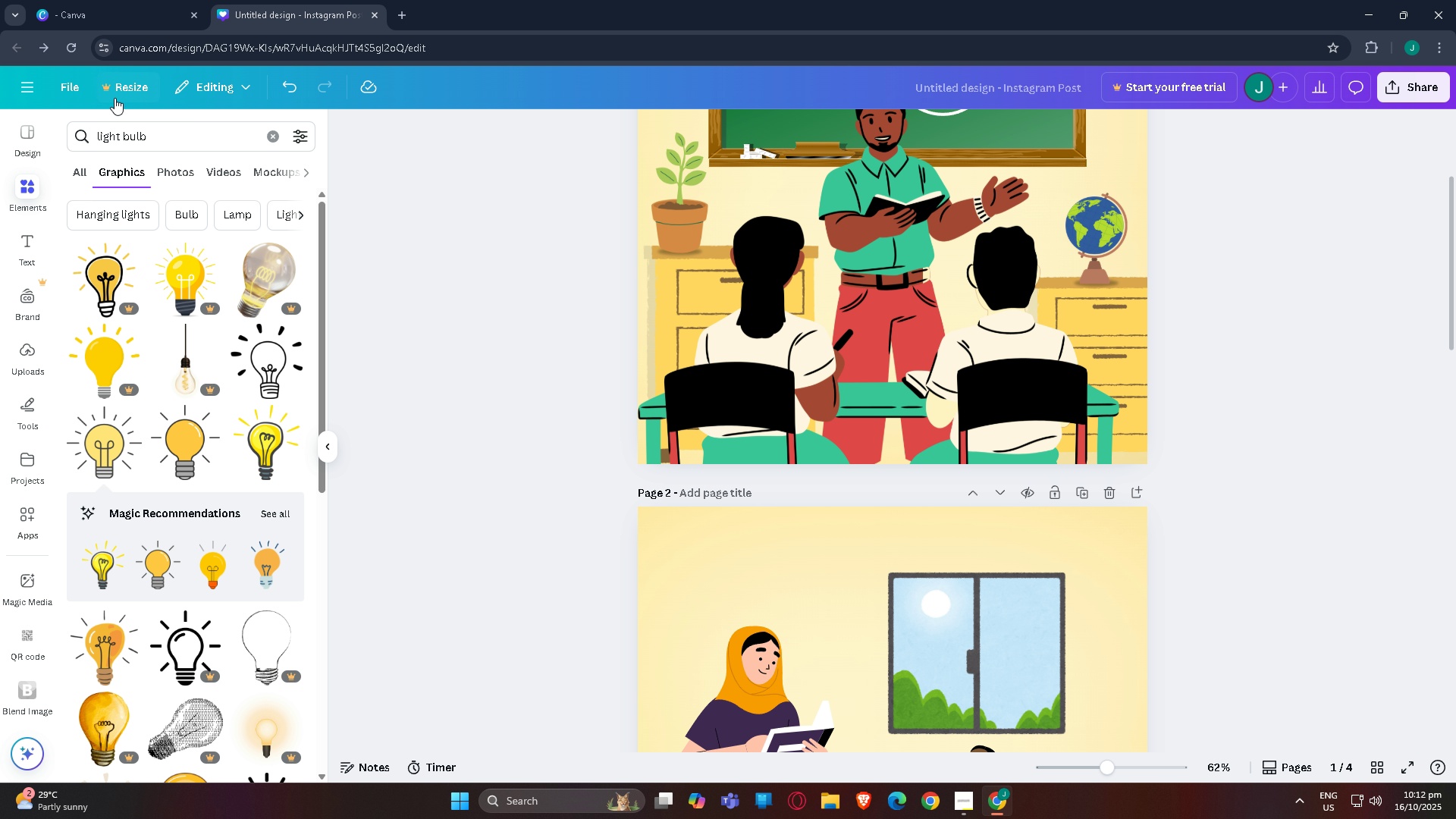 
left_click_drag(start_coordinate=[162, 143], to_coordinate=[0, 156])
 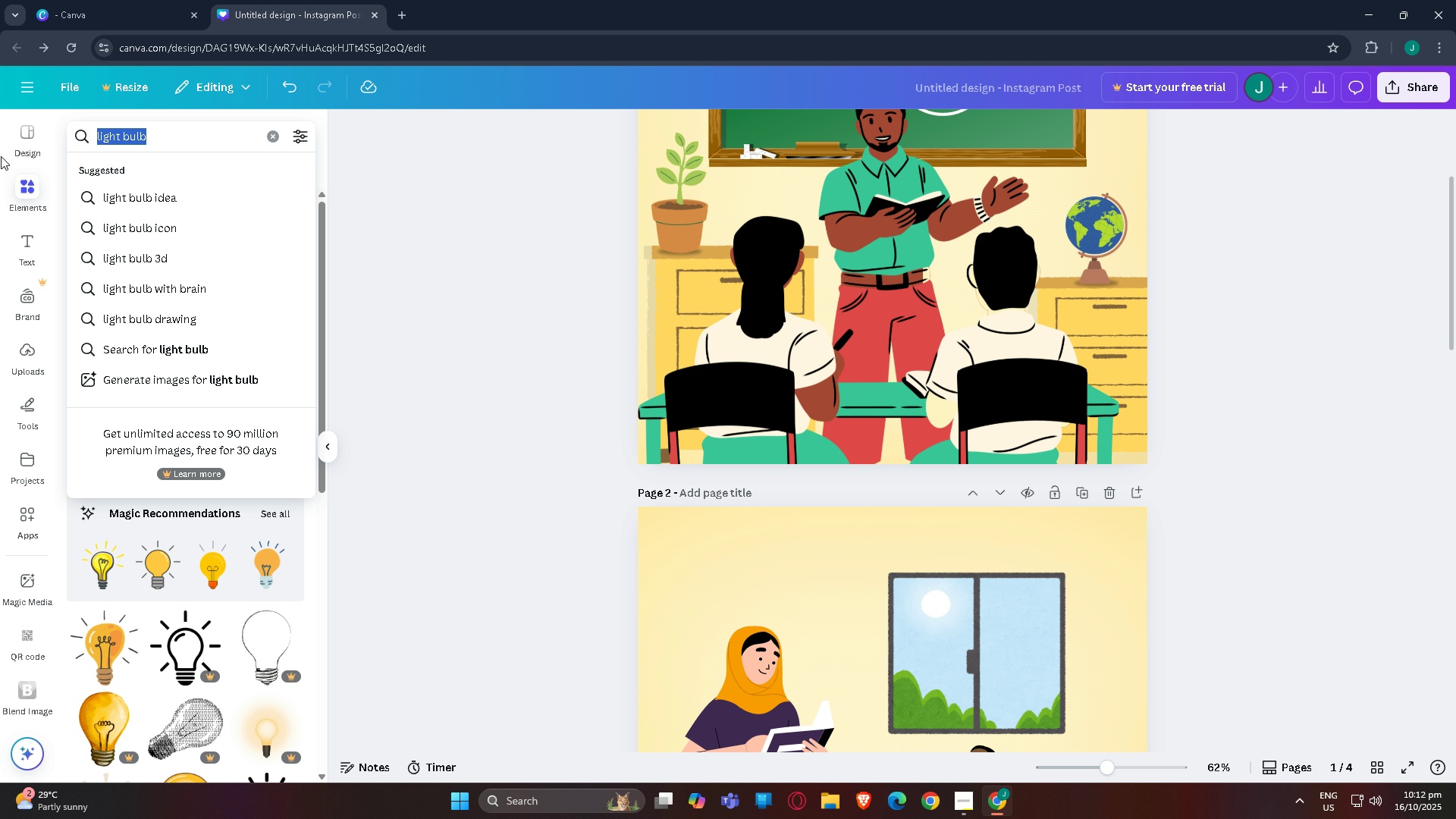 
key(Alt+AltLeft)
 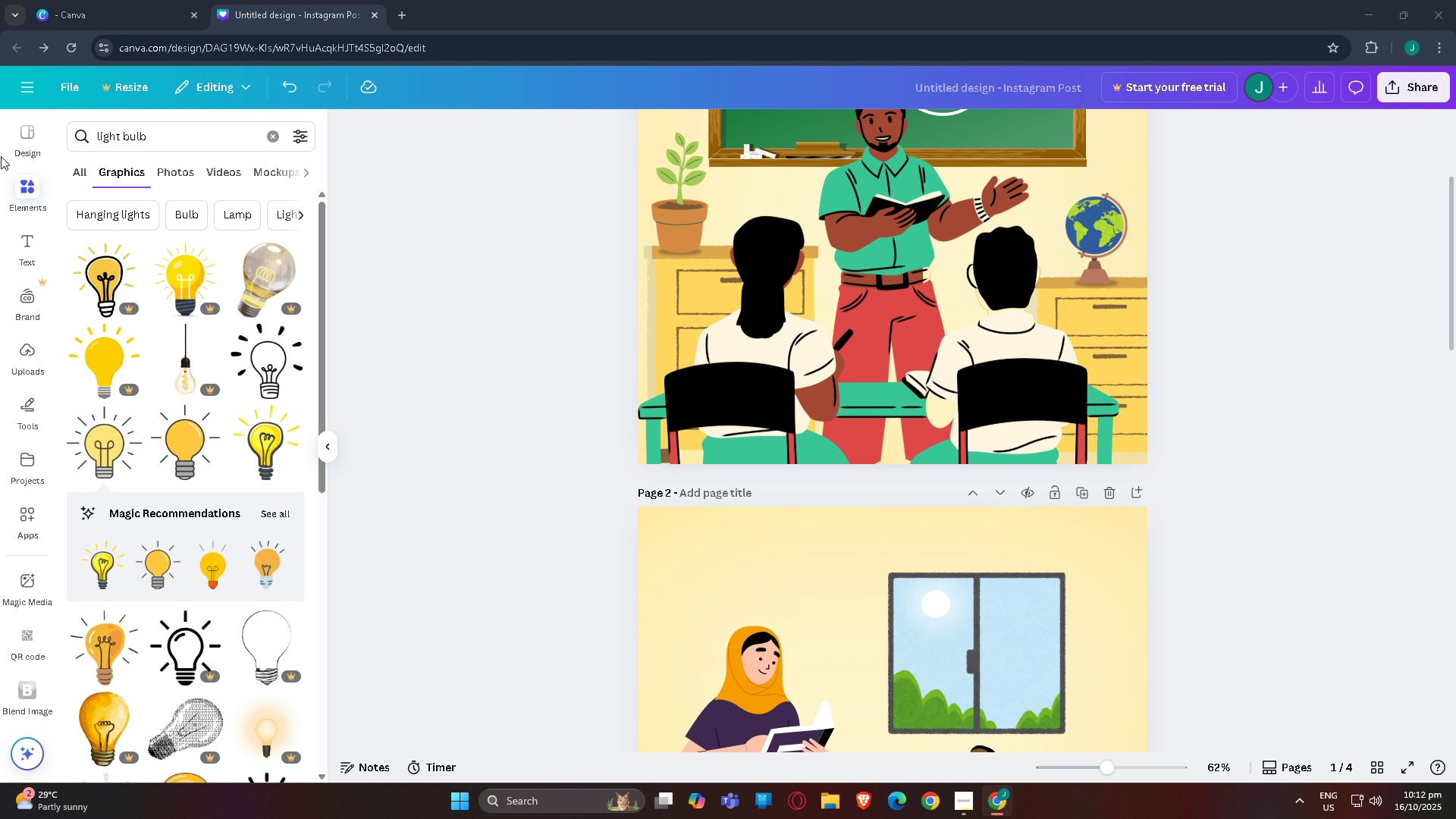 
key(Alt+Meta+MetaLeft)
 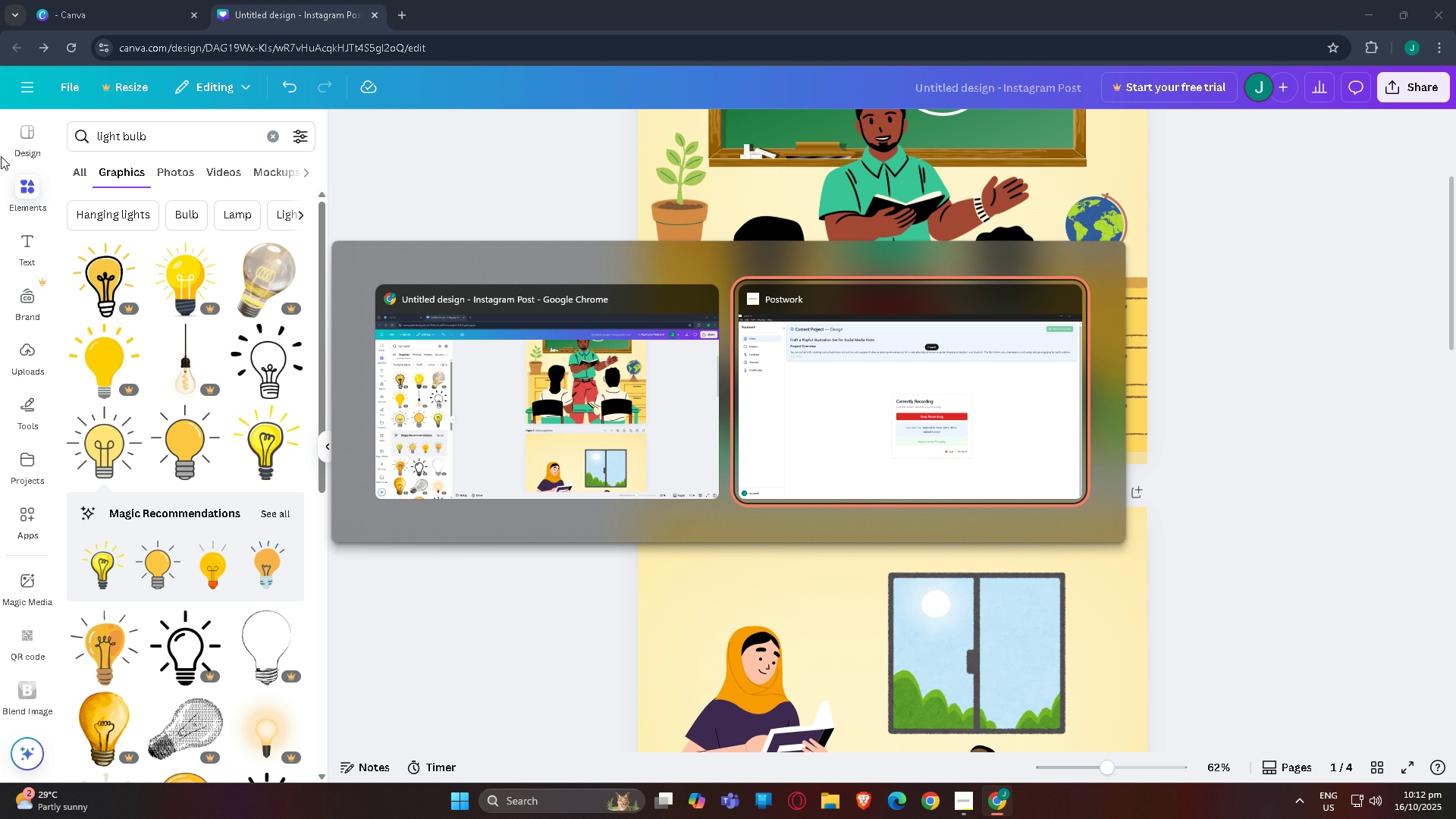 
key(Alt+Meta+Tab)
 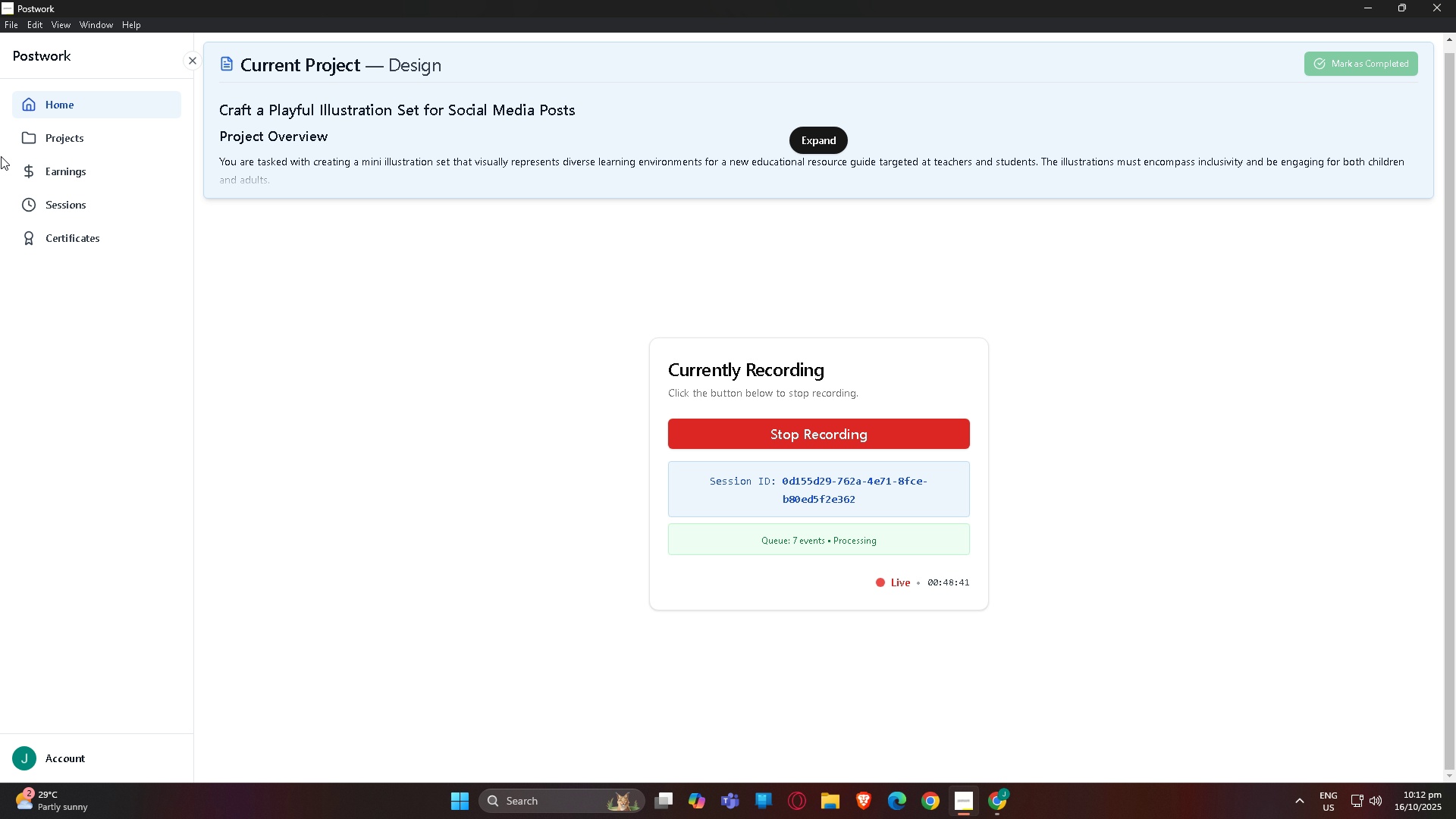 
key(Alt+AltLeft)